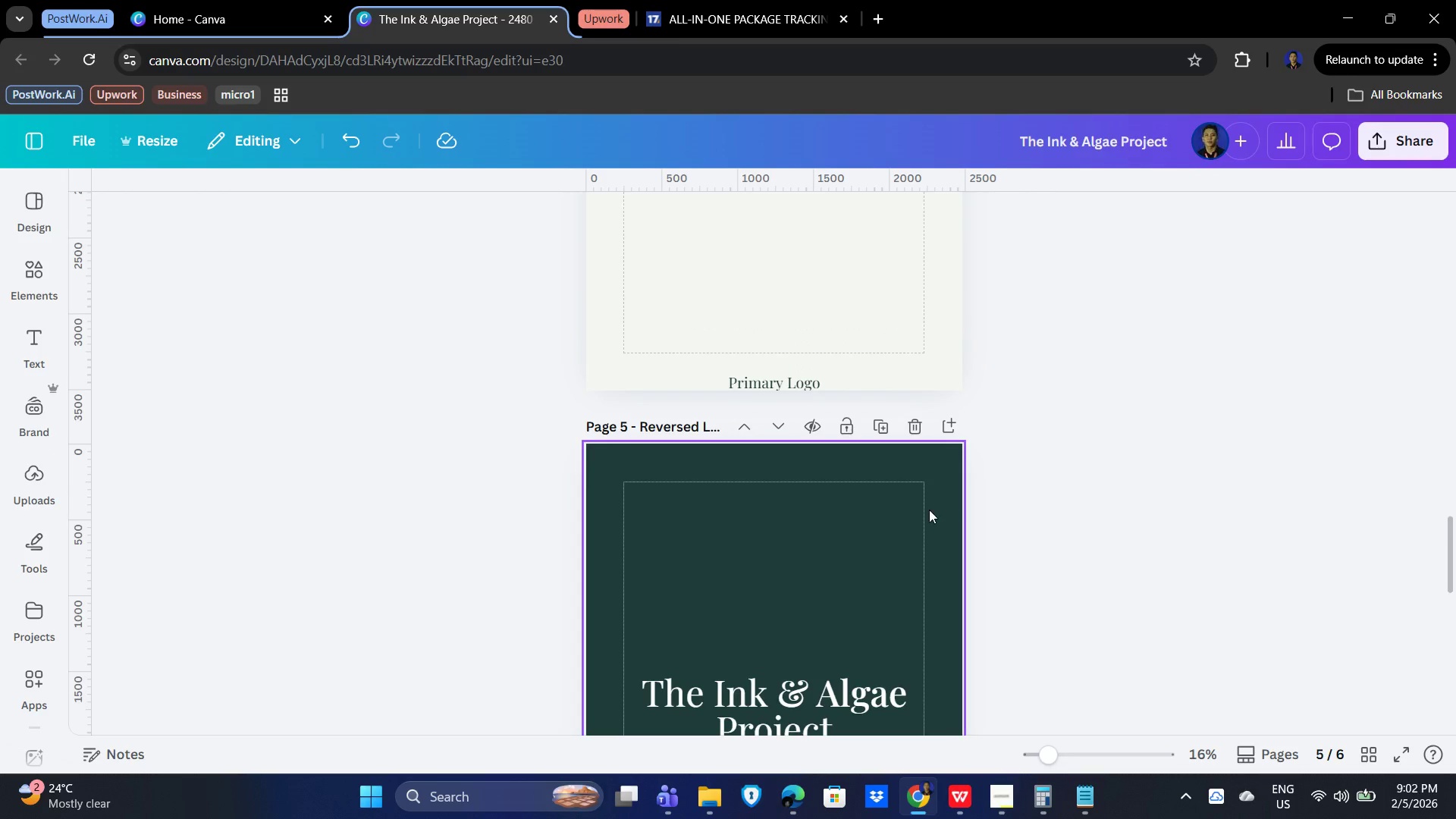 
scroll: coordinate [929, 509], scroll_direction: down, amount: 7.0
 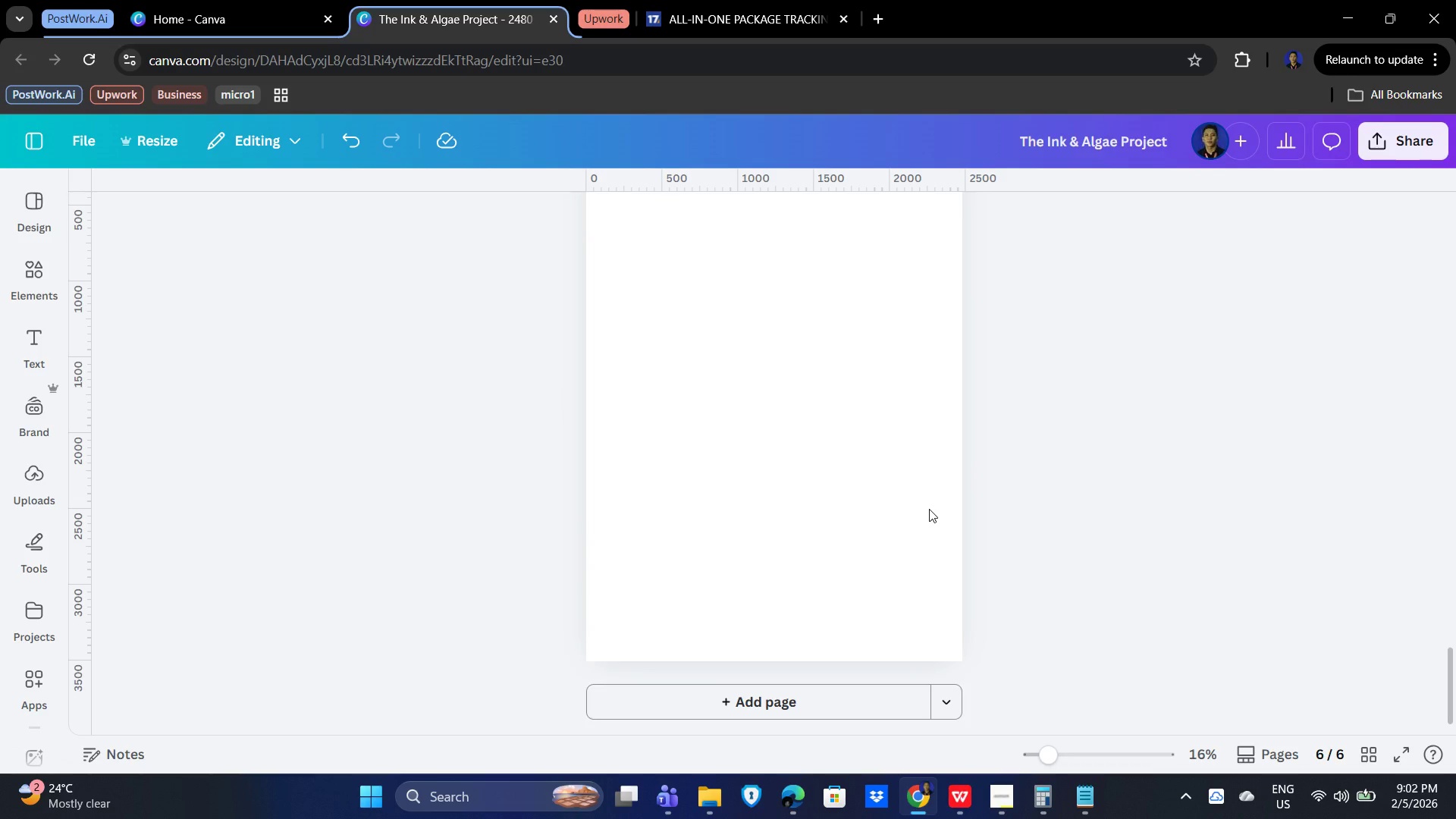 
left_click([861, 486])
 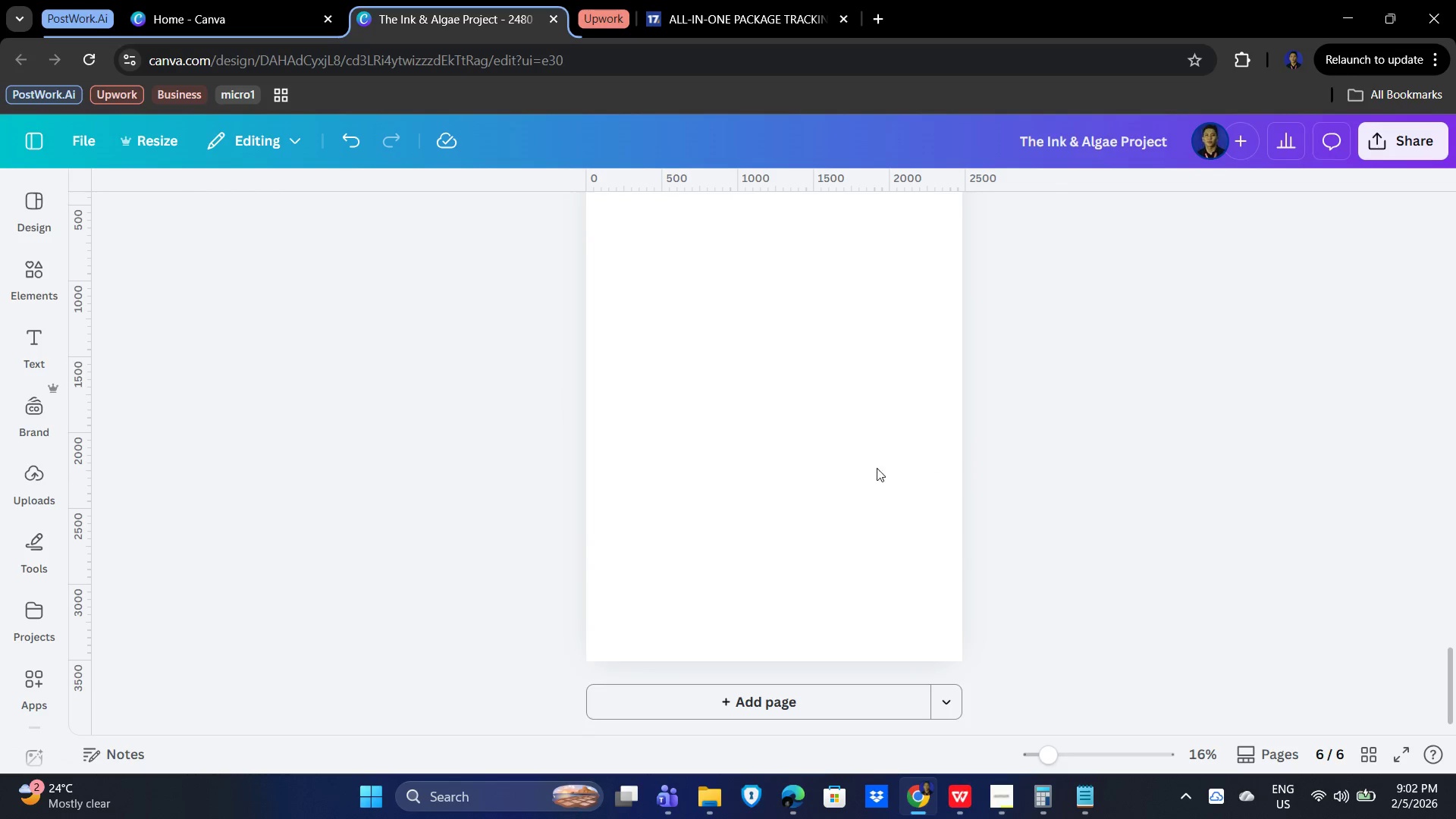 
left_click([836, 469])
 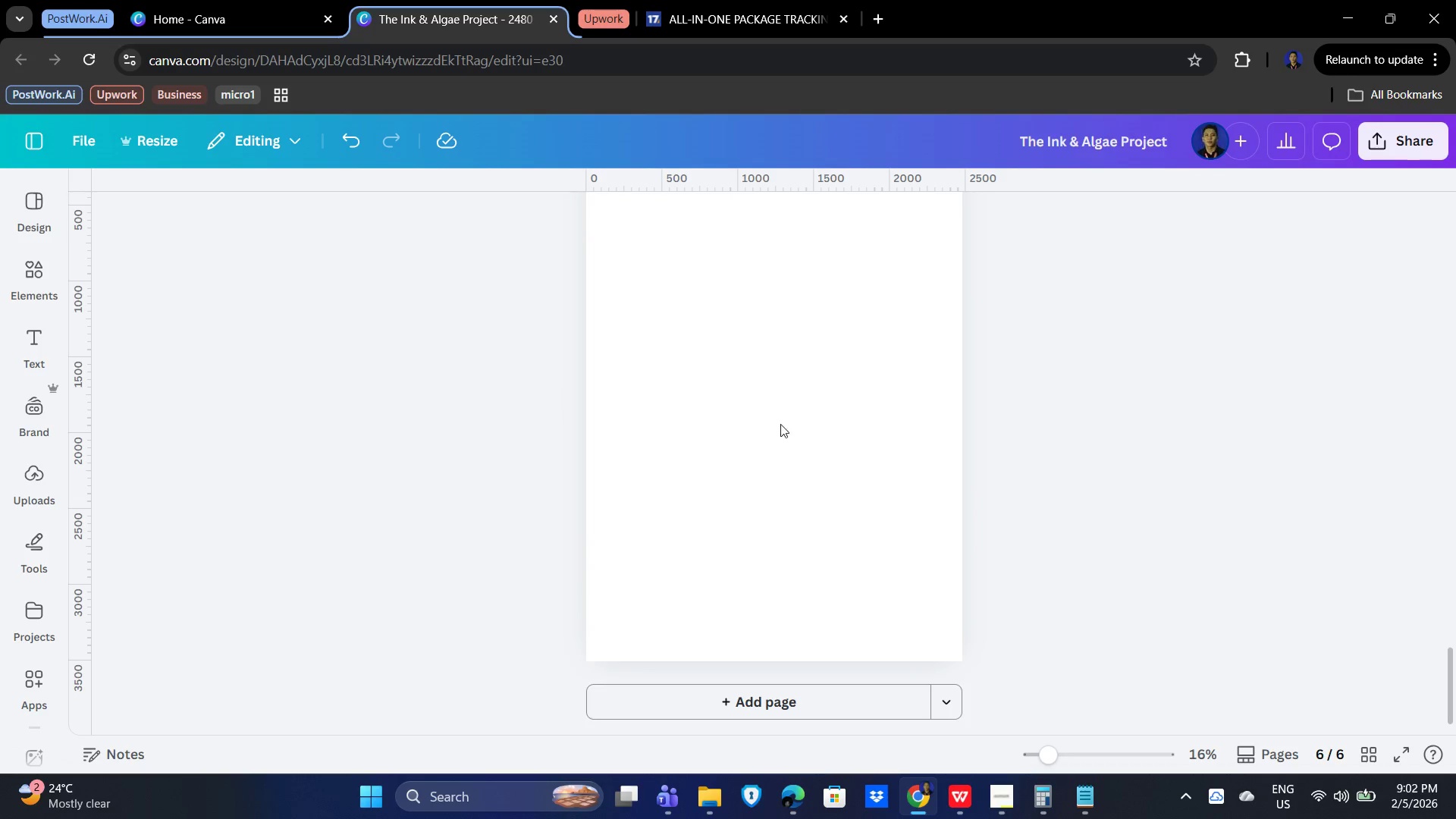 
left_click([771, 415])
 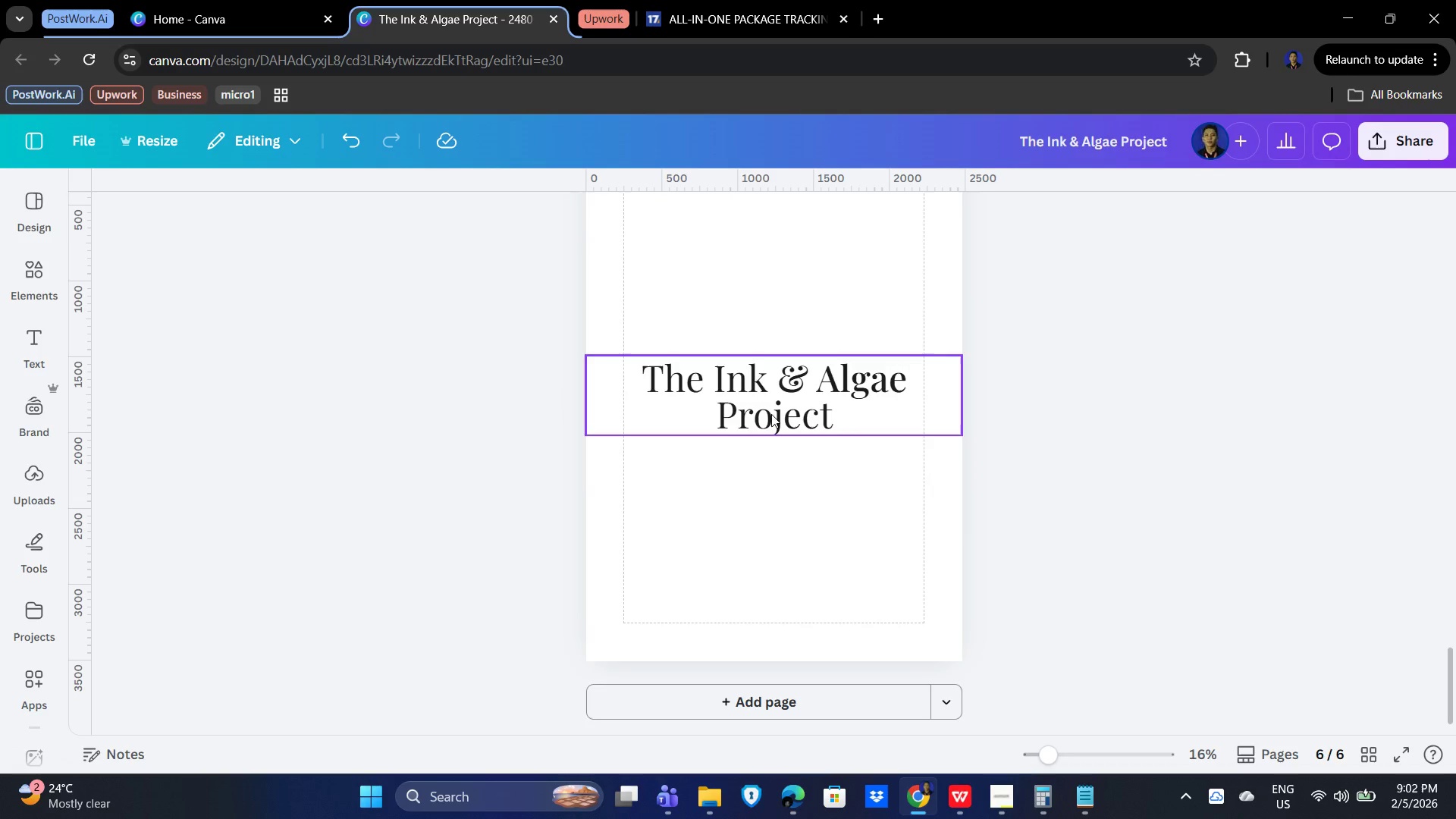 
left_click([771, 414])
 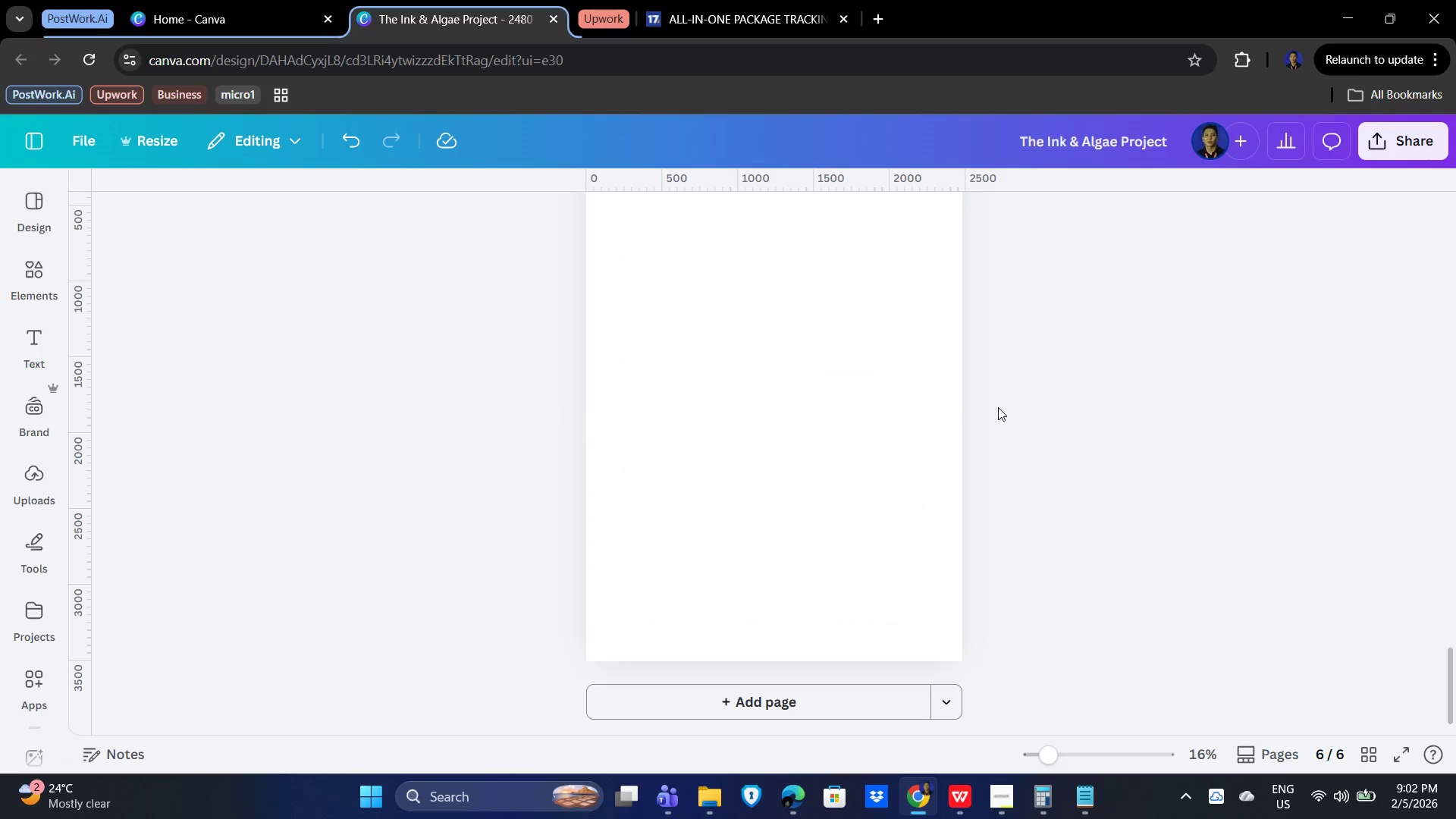 
scroll: coordinate [998, 407], scroll_direction: up, amount: 2.0
 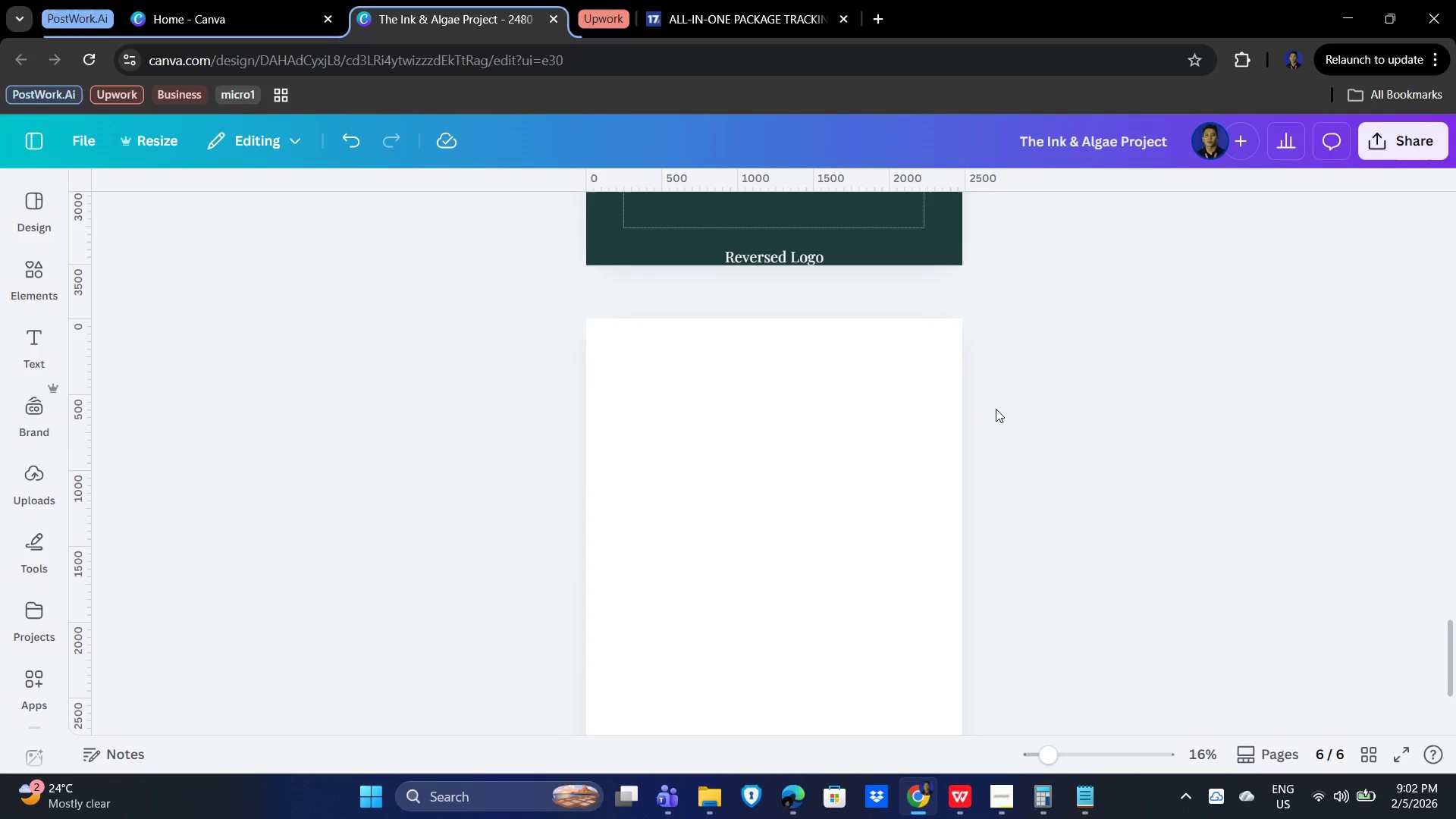 
scroll: coordinate [991, 410], scroll_direction: down, amount: 9.0
 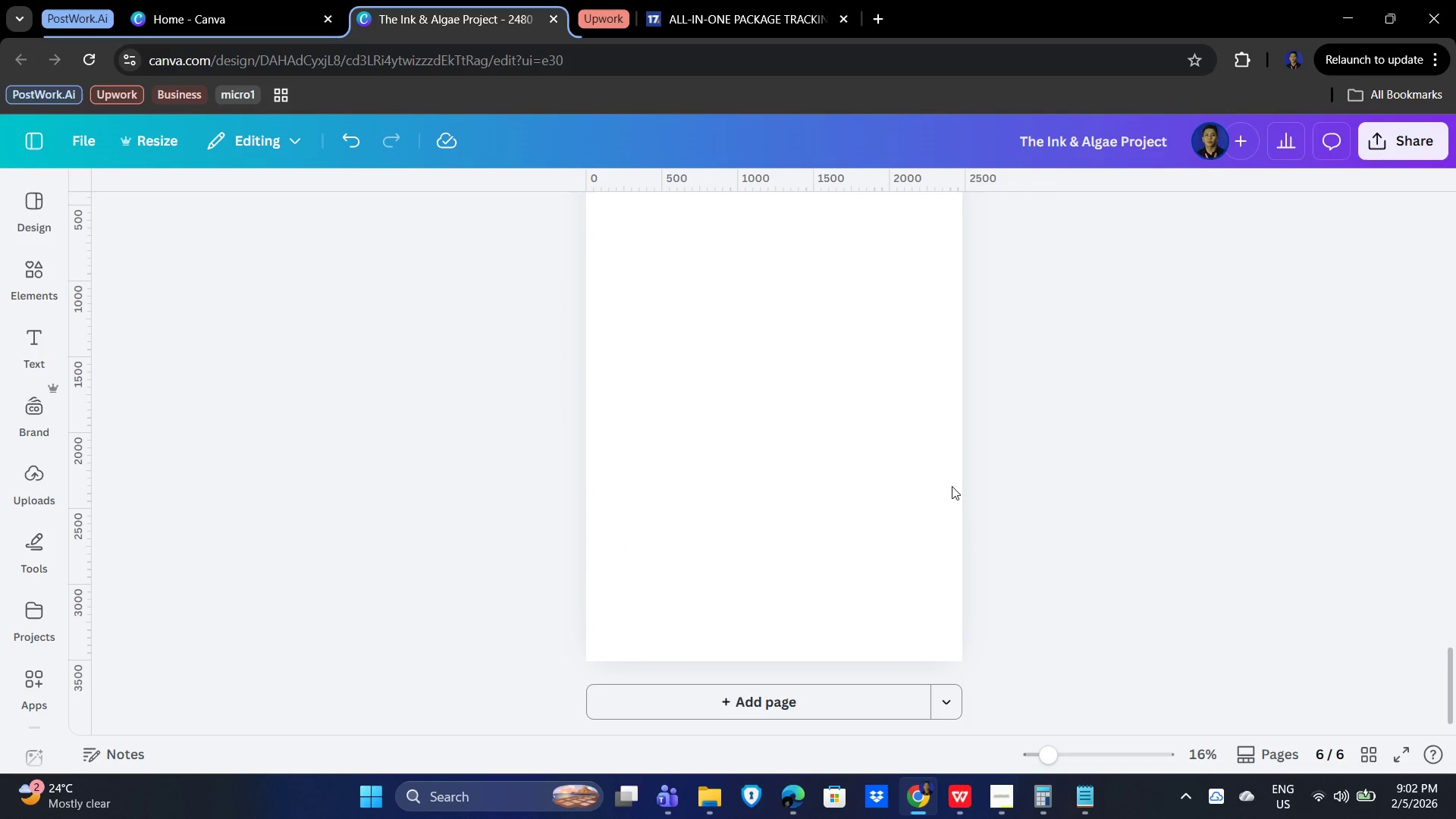 
scroll: coordinate [1001, 510], scroll_direction: up, amount: 8.0
 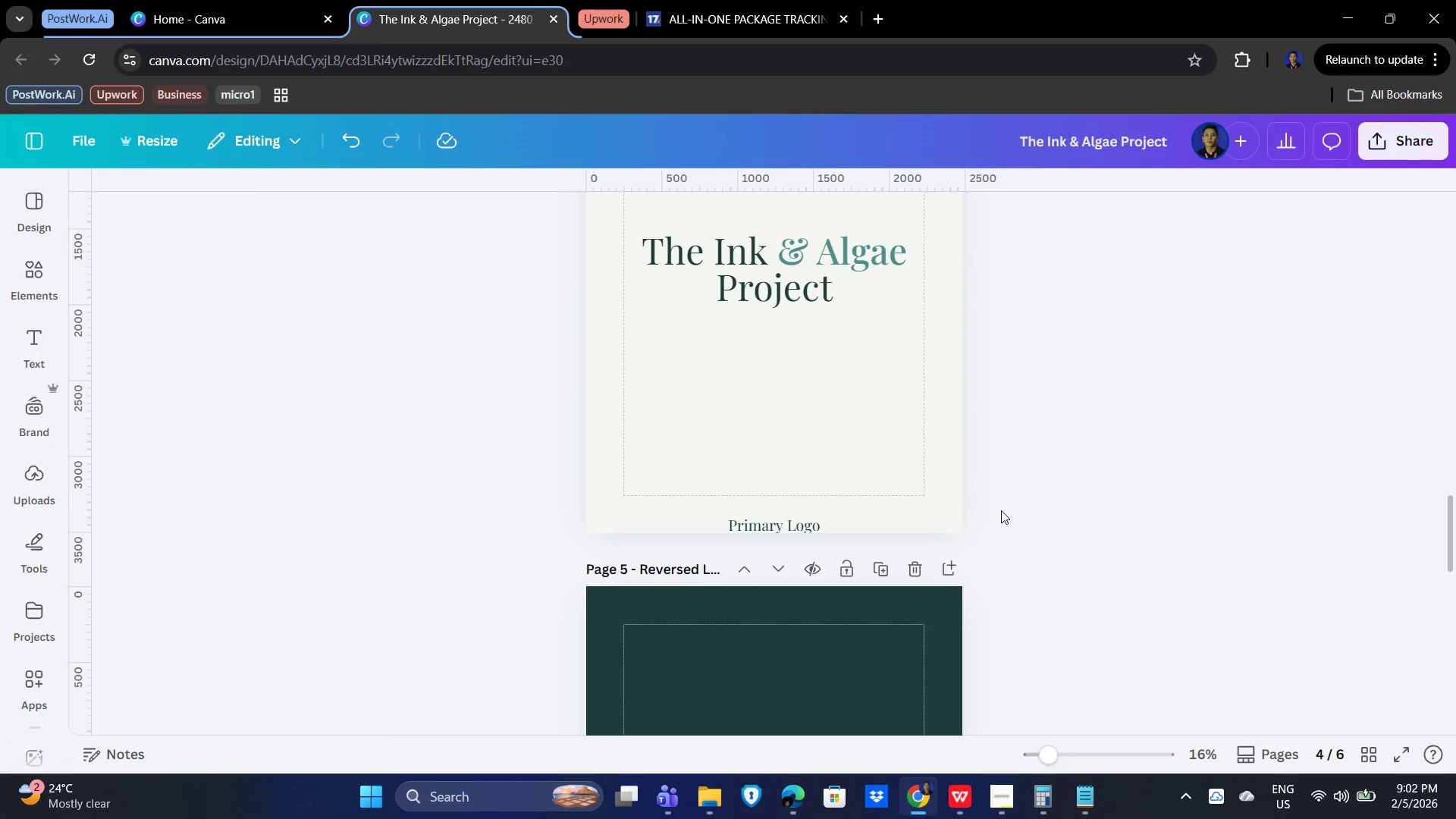 
scroll: coordinate [1001, 510], scroll_direction: down, amount: 8.0
 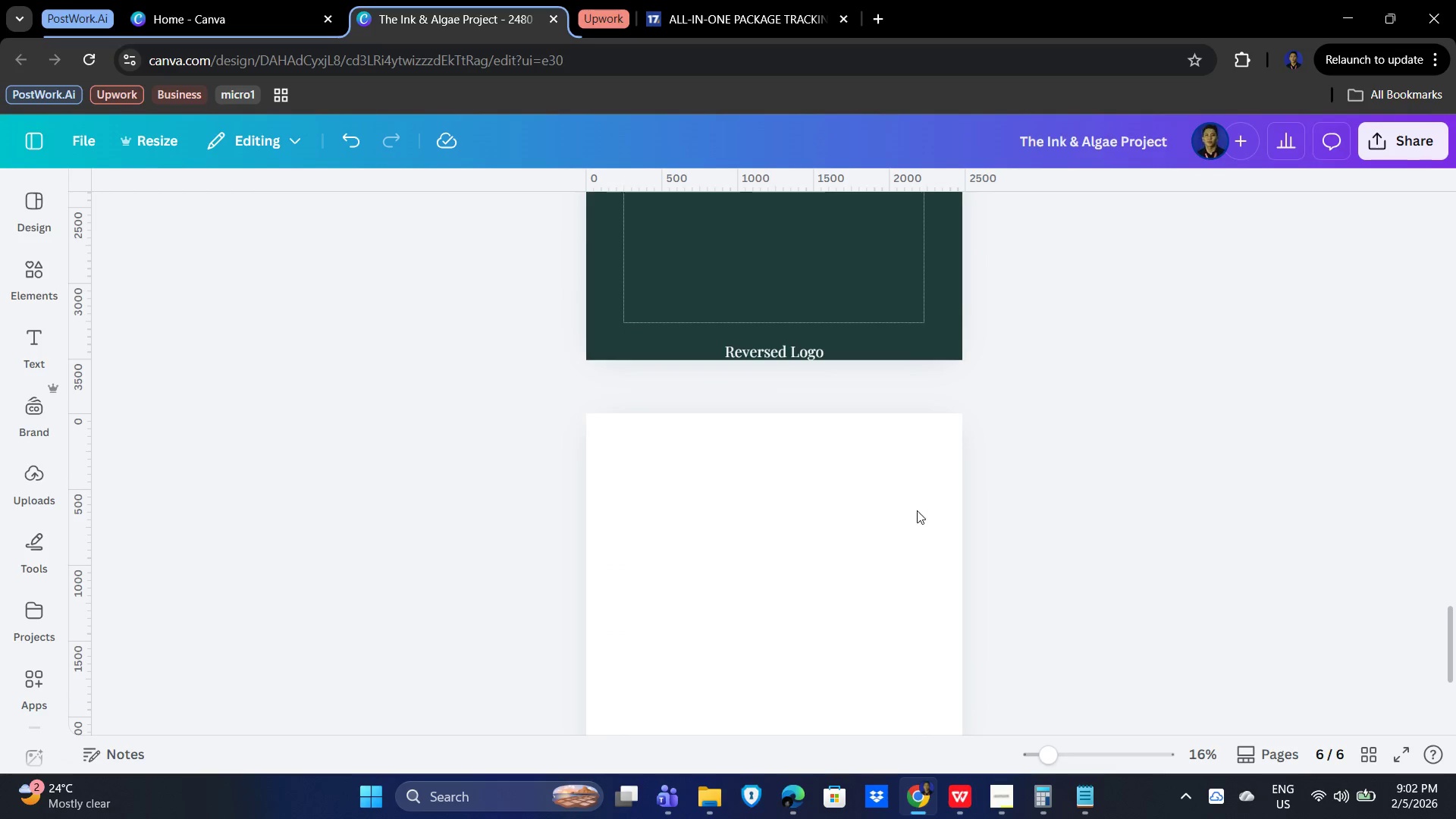 
left_click([915, 487])
 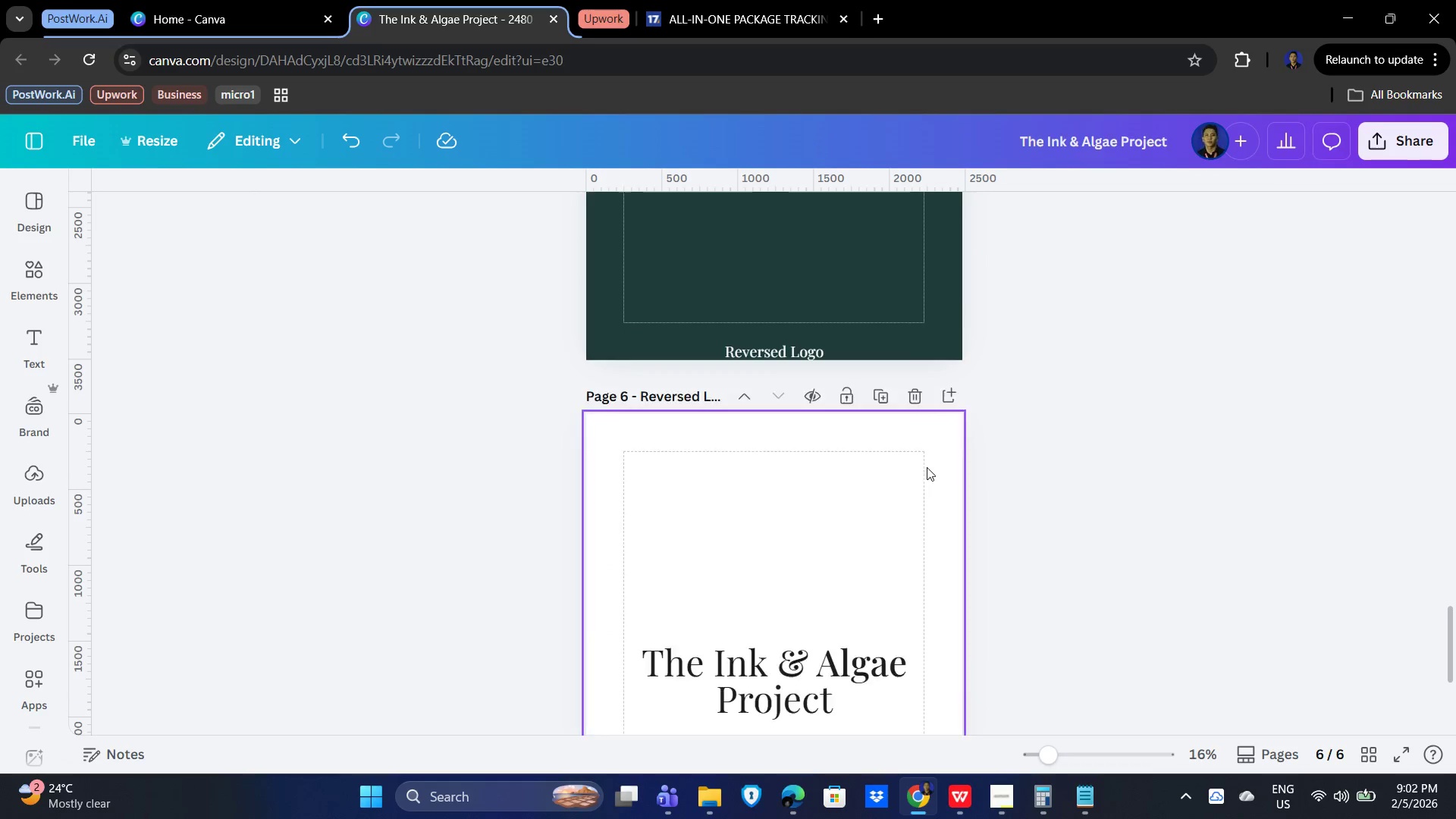 
double_click([927, 467])
 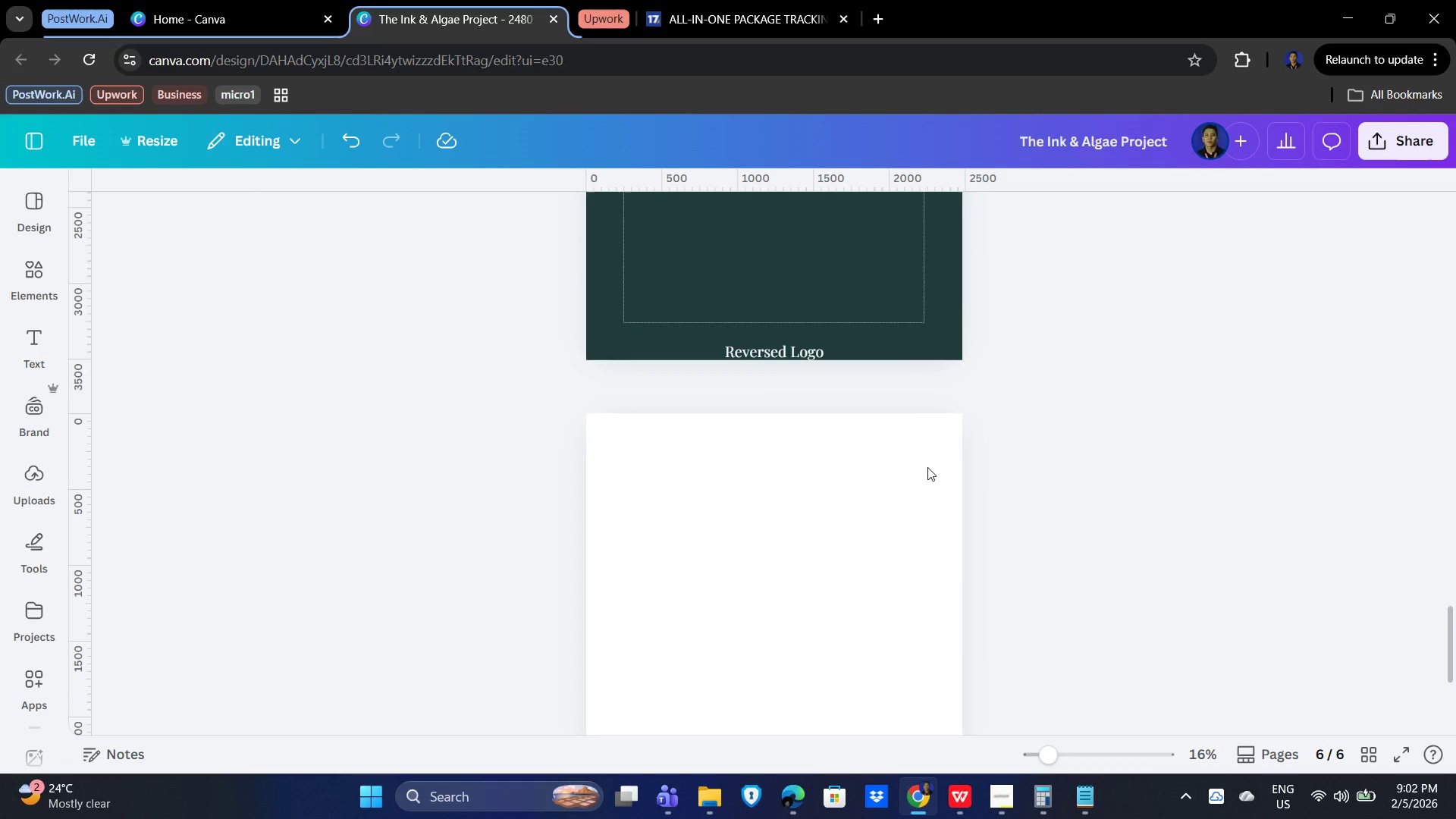 
triple_click([927, 467])
 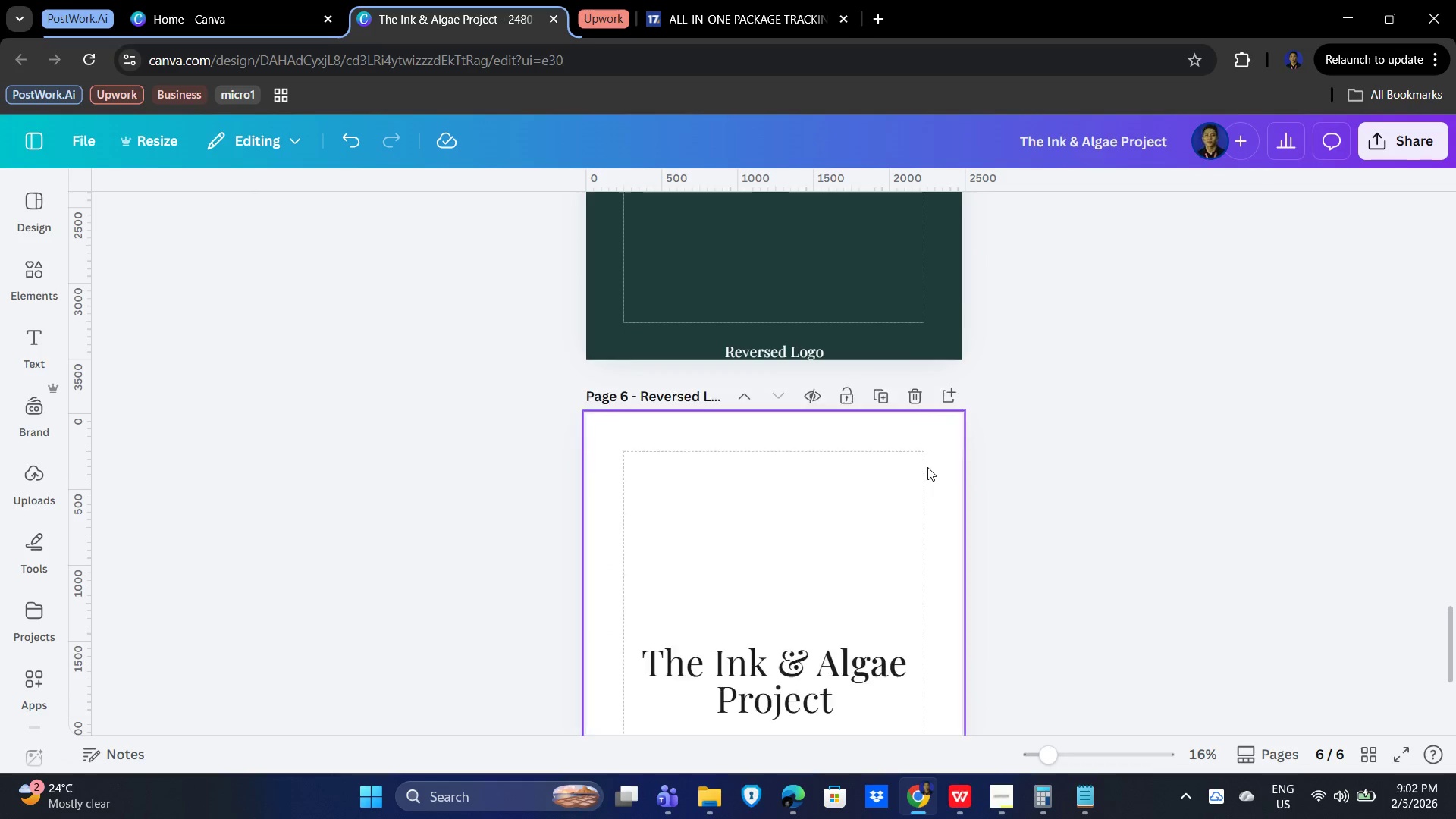 
triple_click([927, 467])
 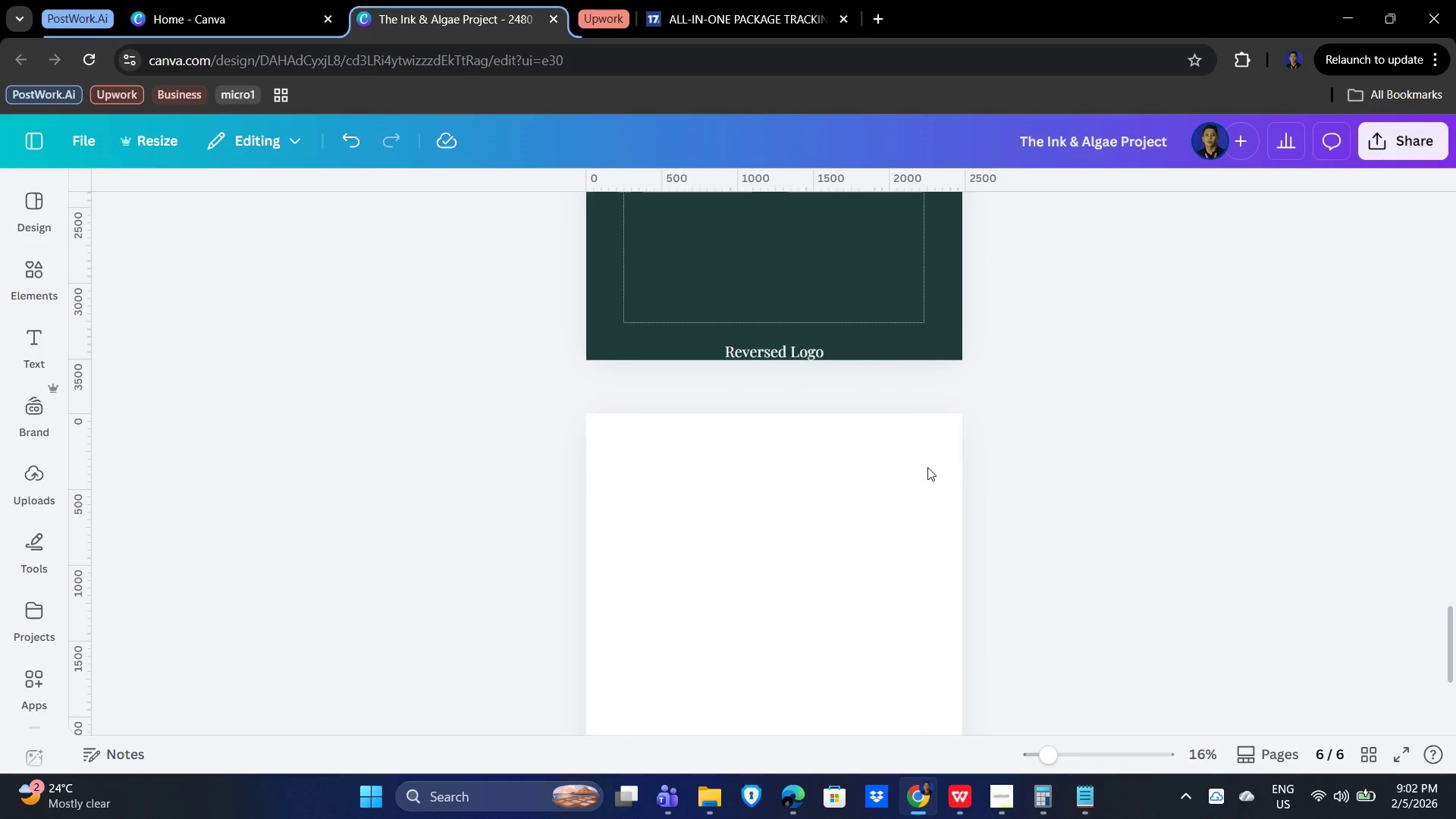 
triple_click([927, 467])
 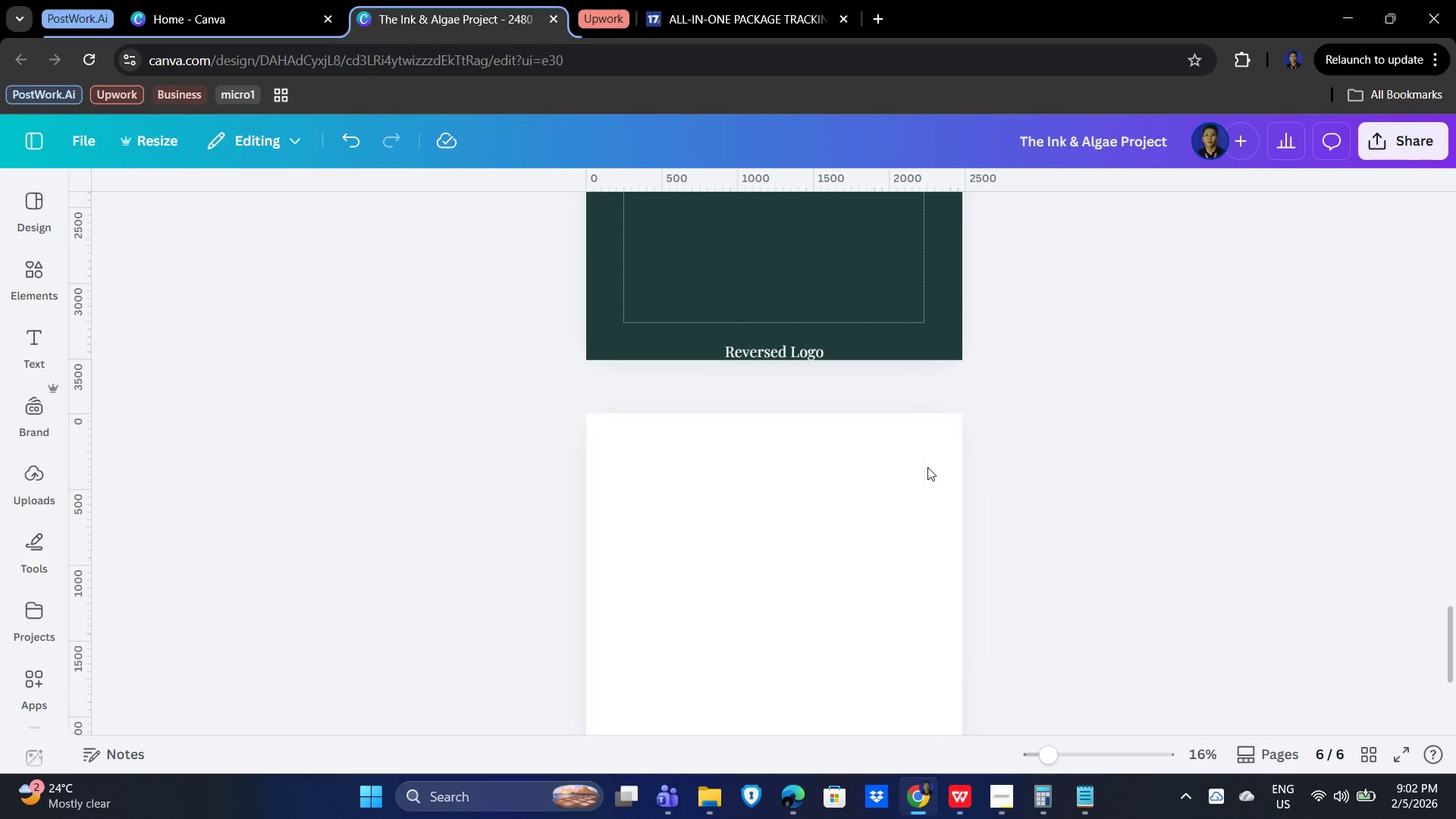 
triple_click([927, 467])
 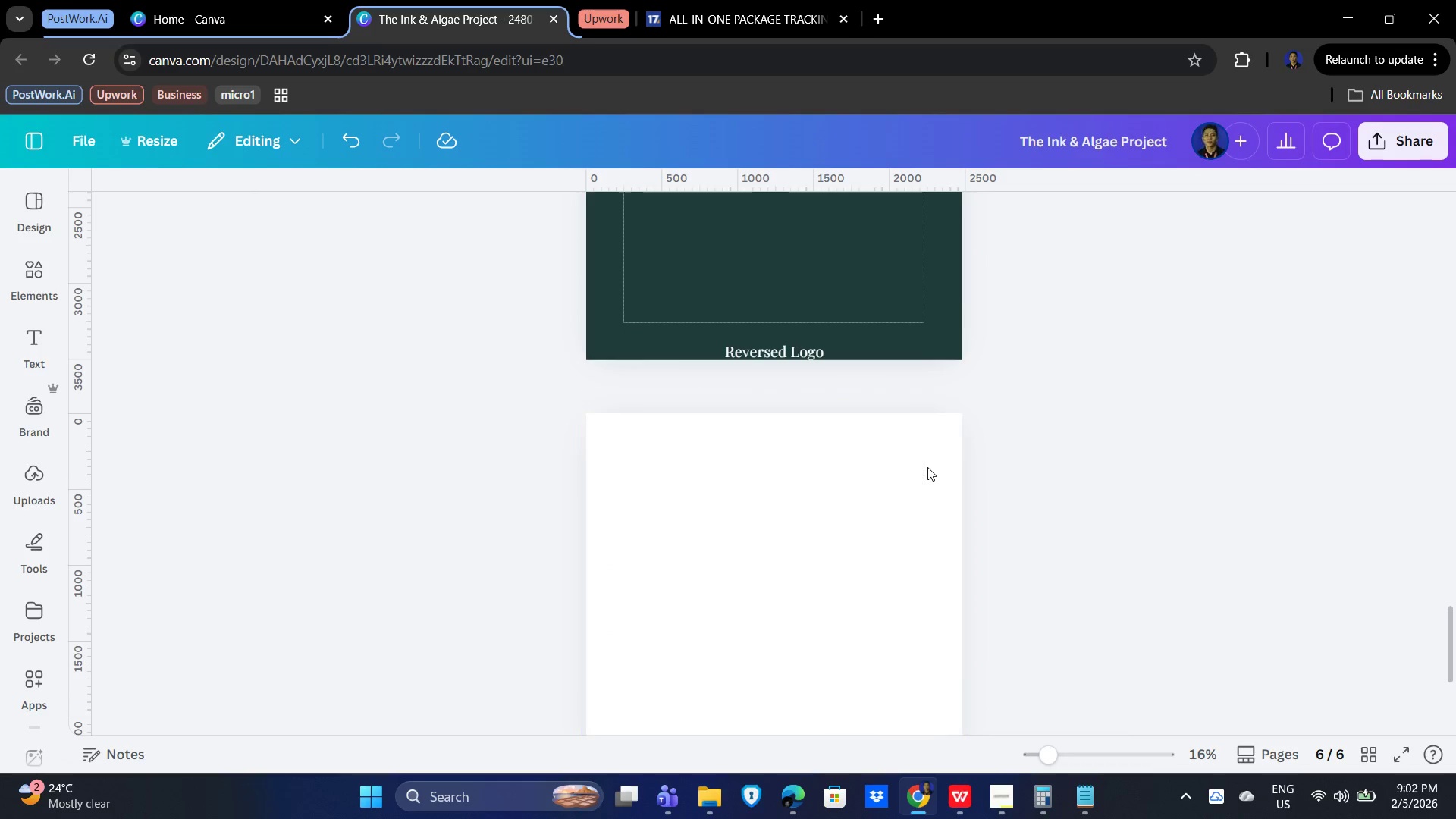 
triple_click([927, 467])
 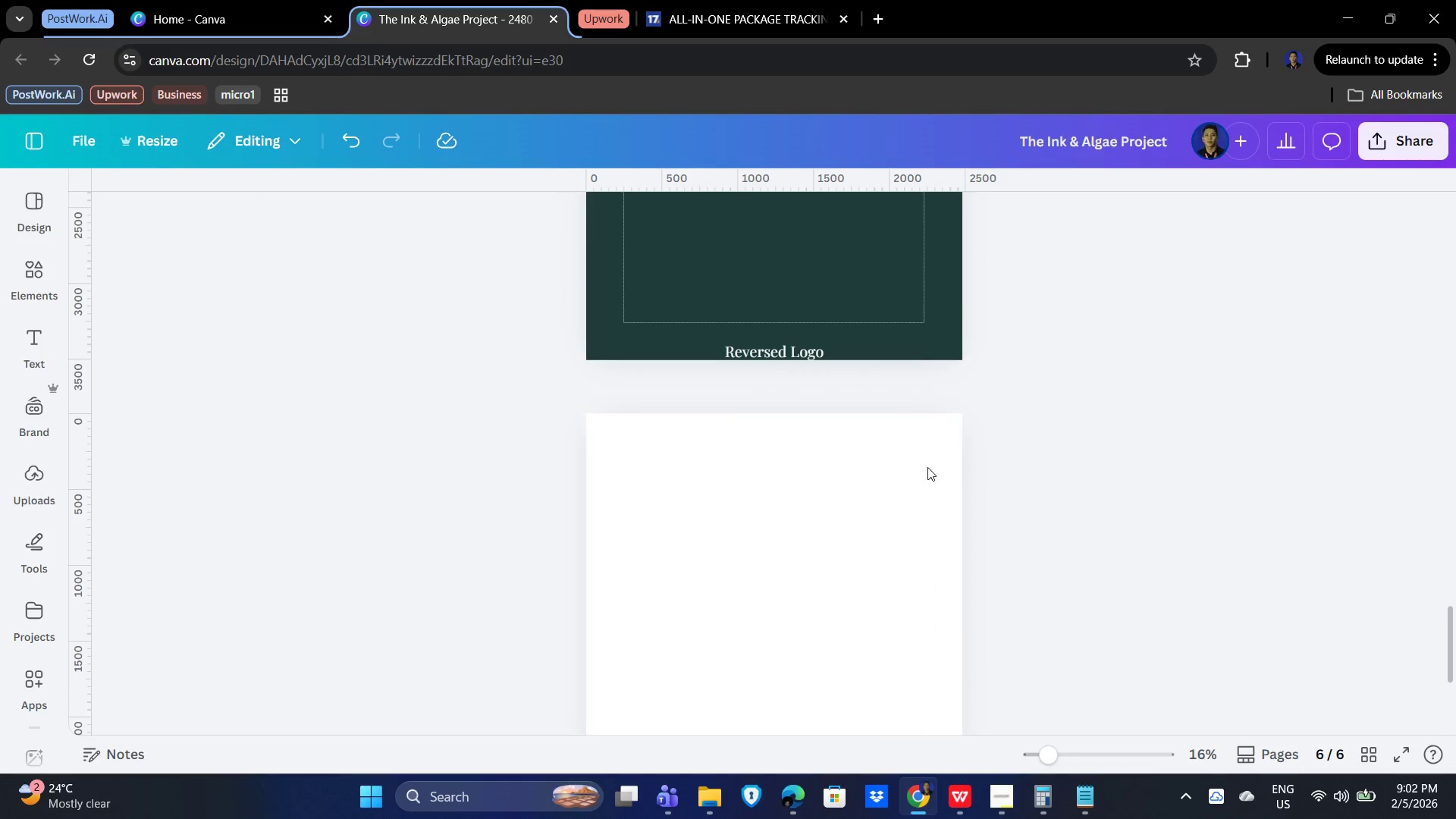 
triple_click([927, 467])
 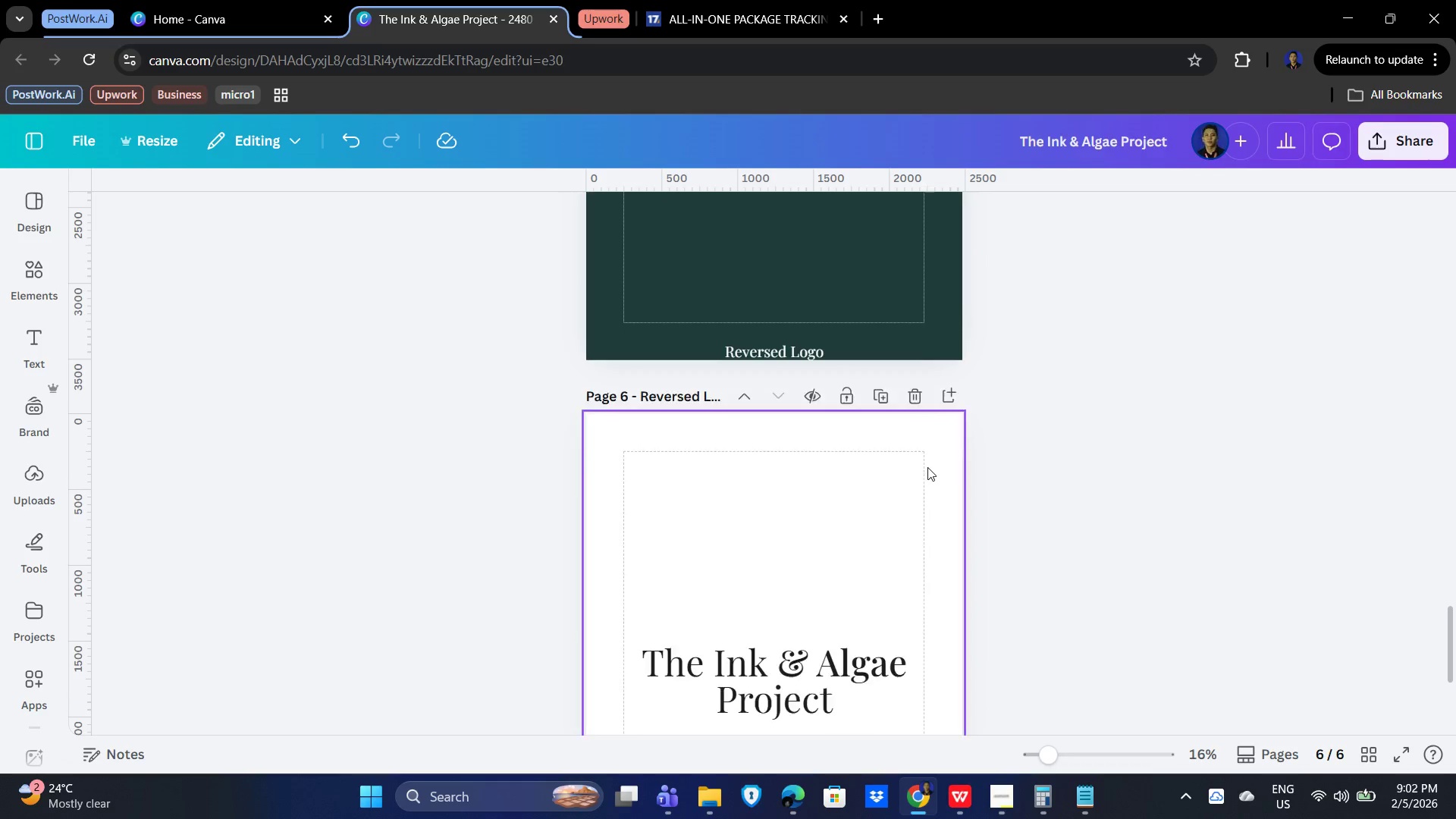 
triple_click([927, 467])
 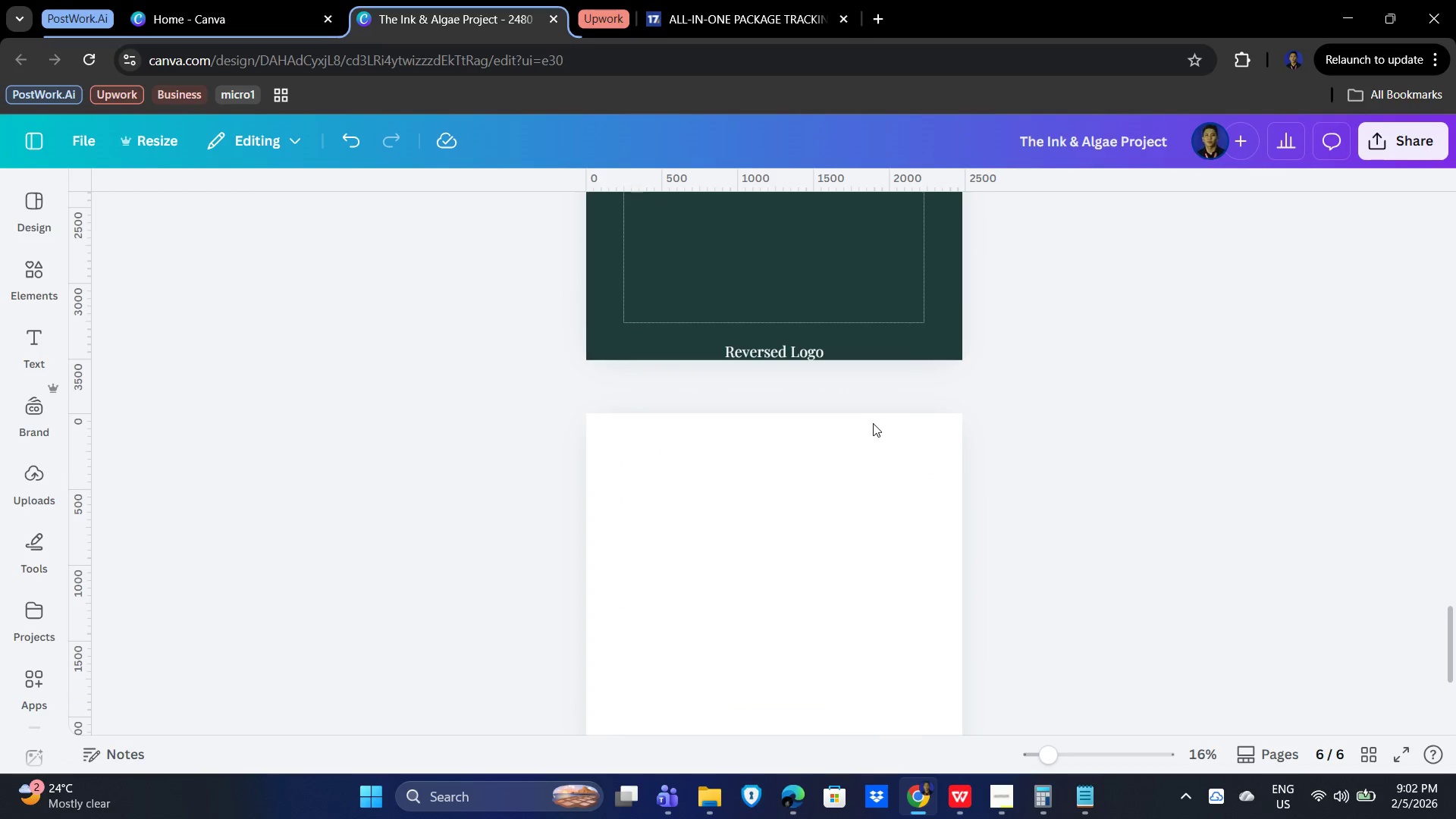 
key(Alt+AltLeft)
 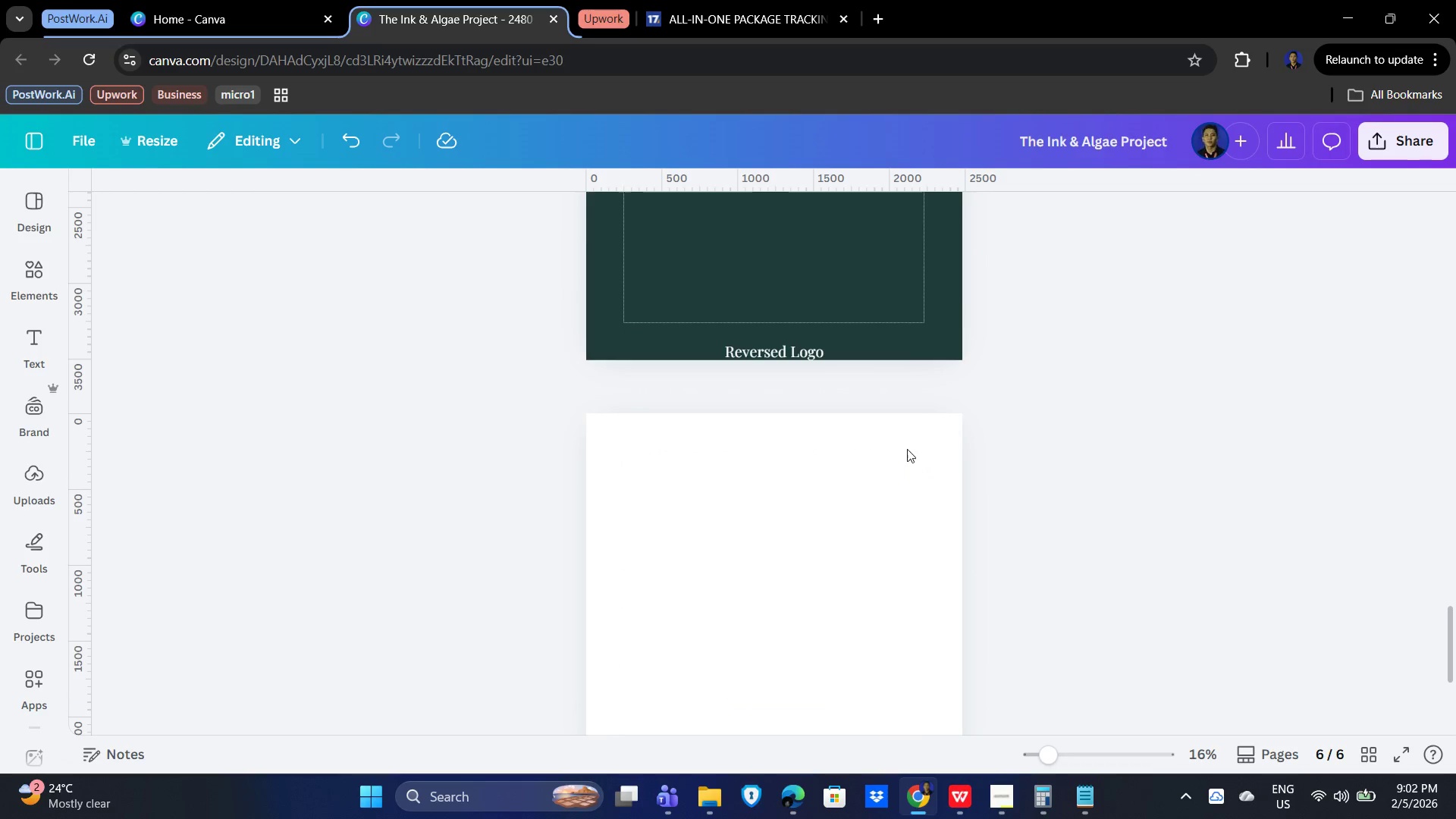 
key(Alt+Tab)